 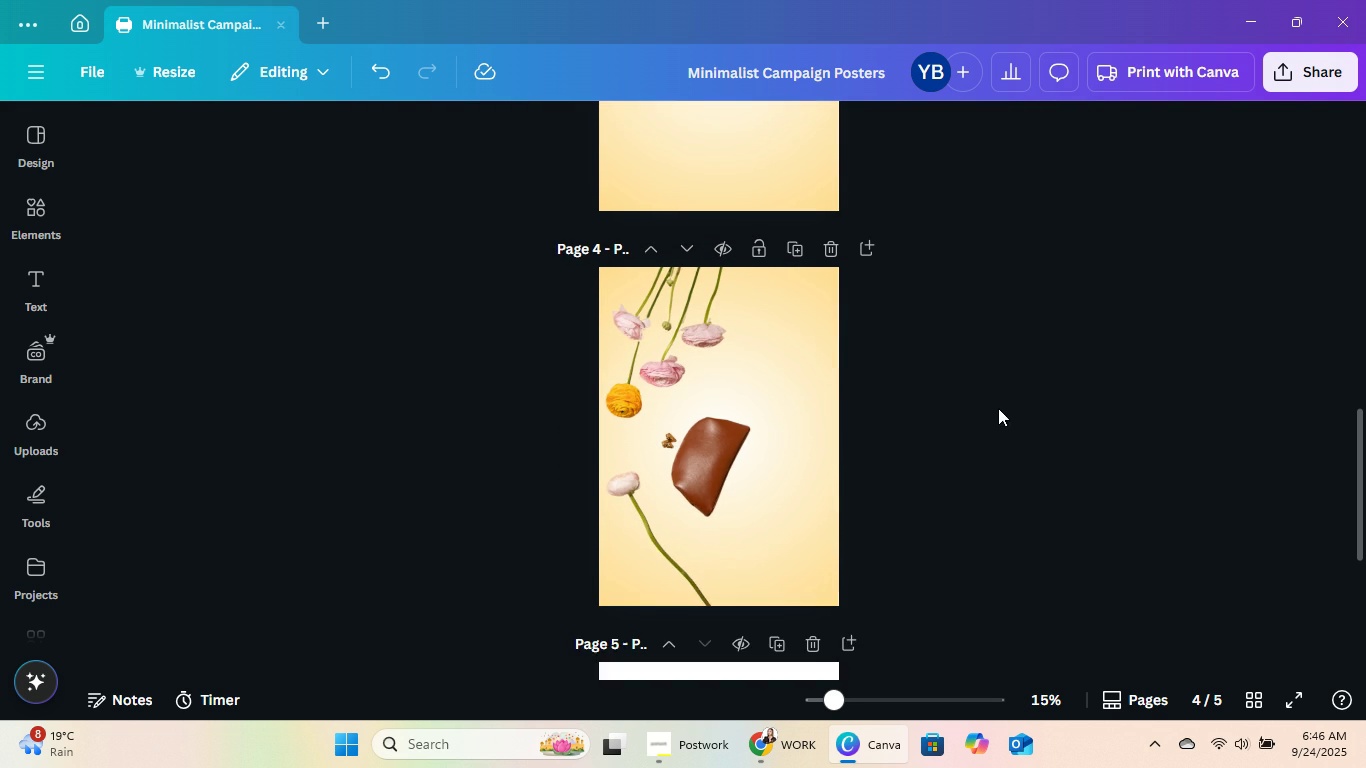 
scroll: coordinate [1024, 436], scroll_direction: up, amount: 7.0
 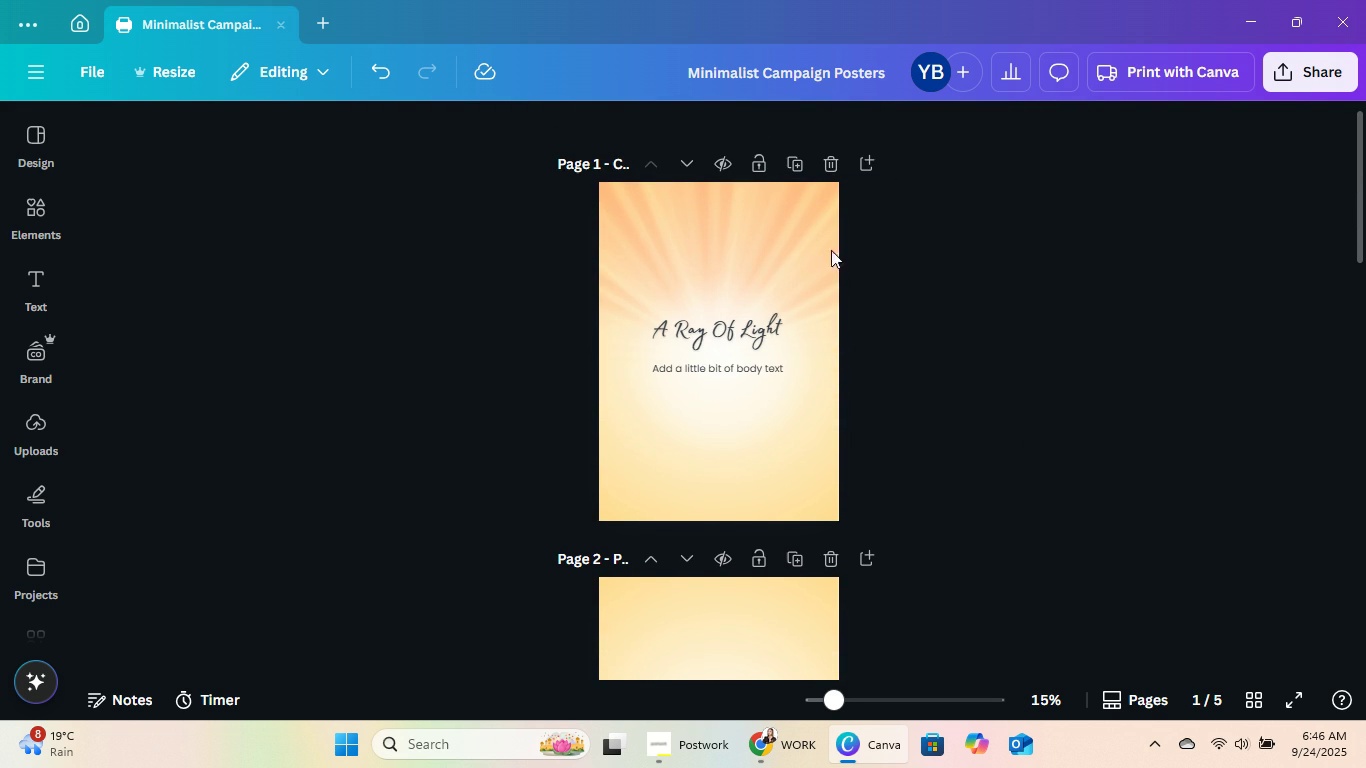 
left_click([805, 240])
 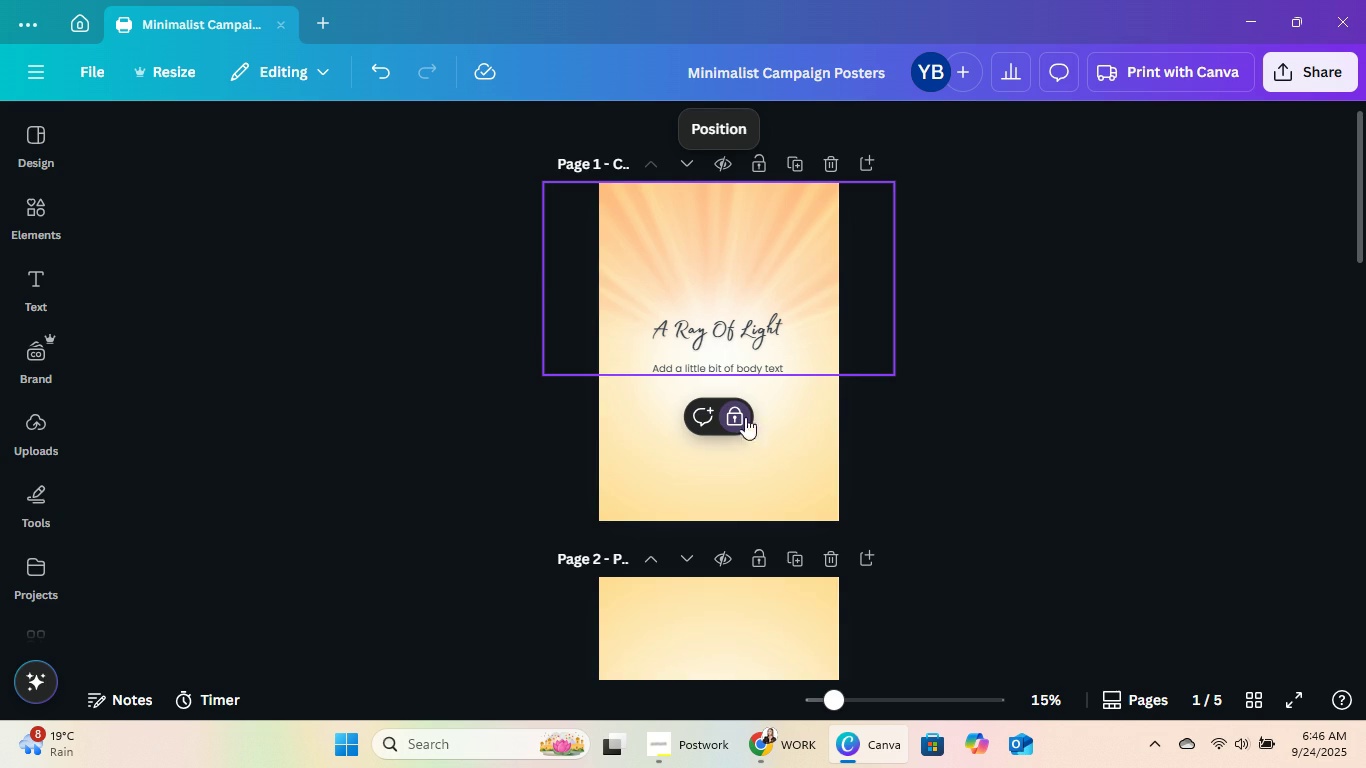 
left_click([738, 411])
 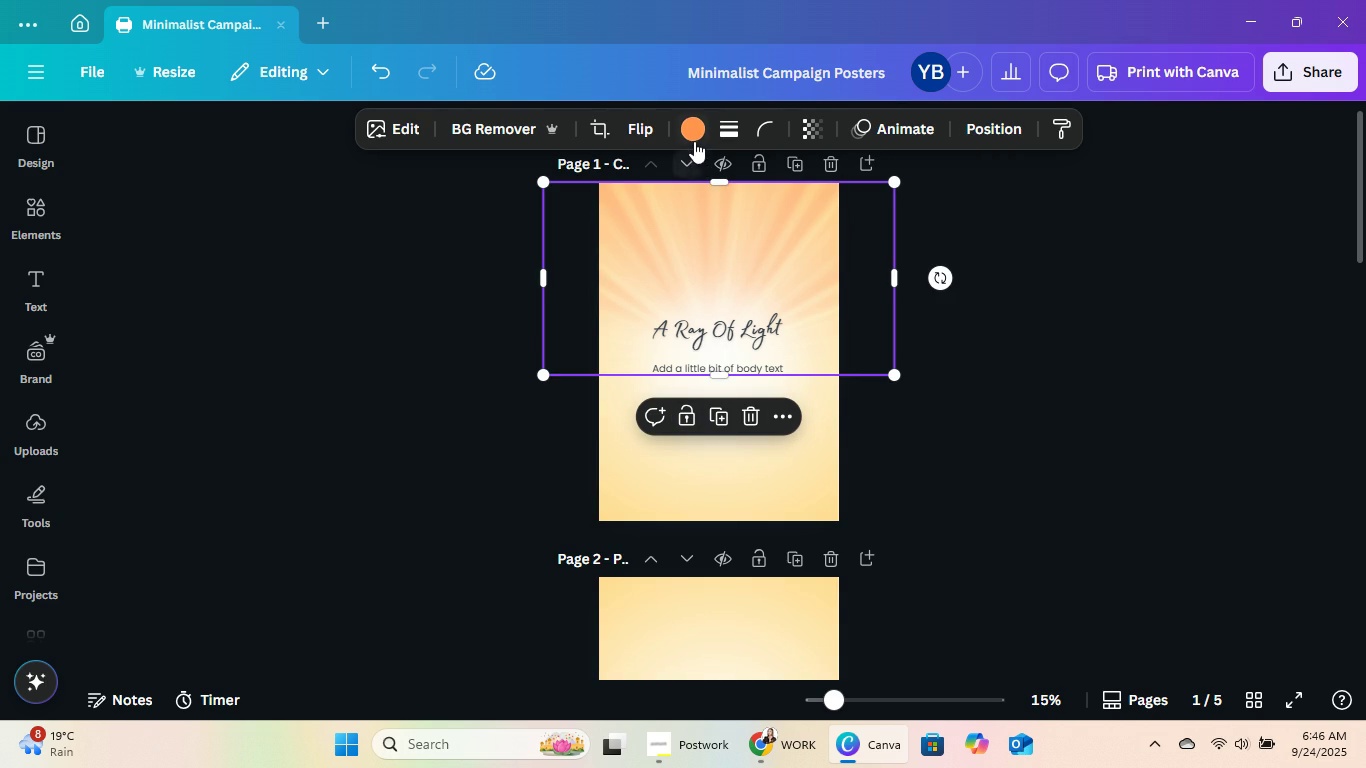 
left_click([694, 138])
 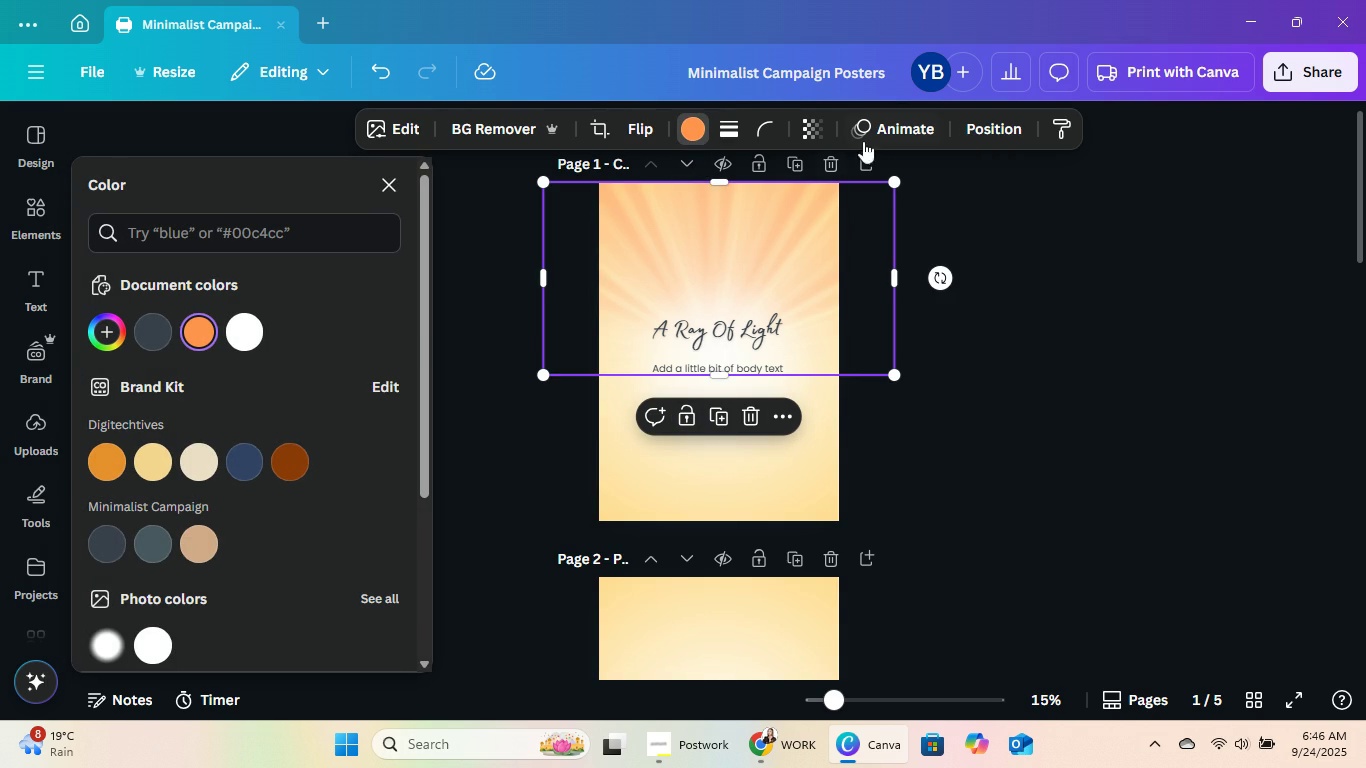 
left_click([810, 127])